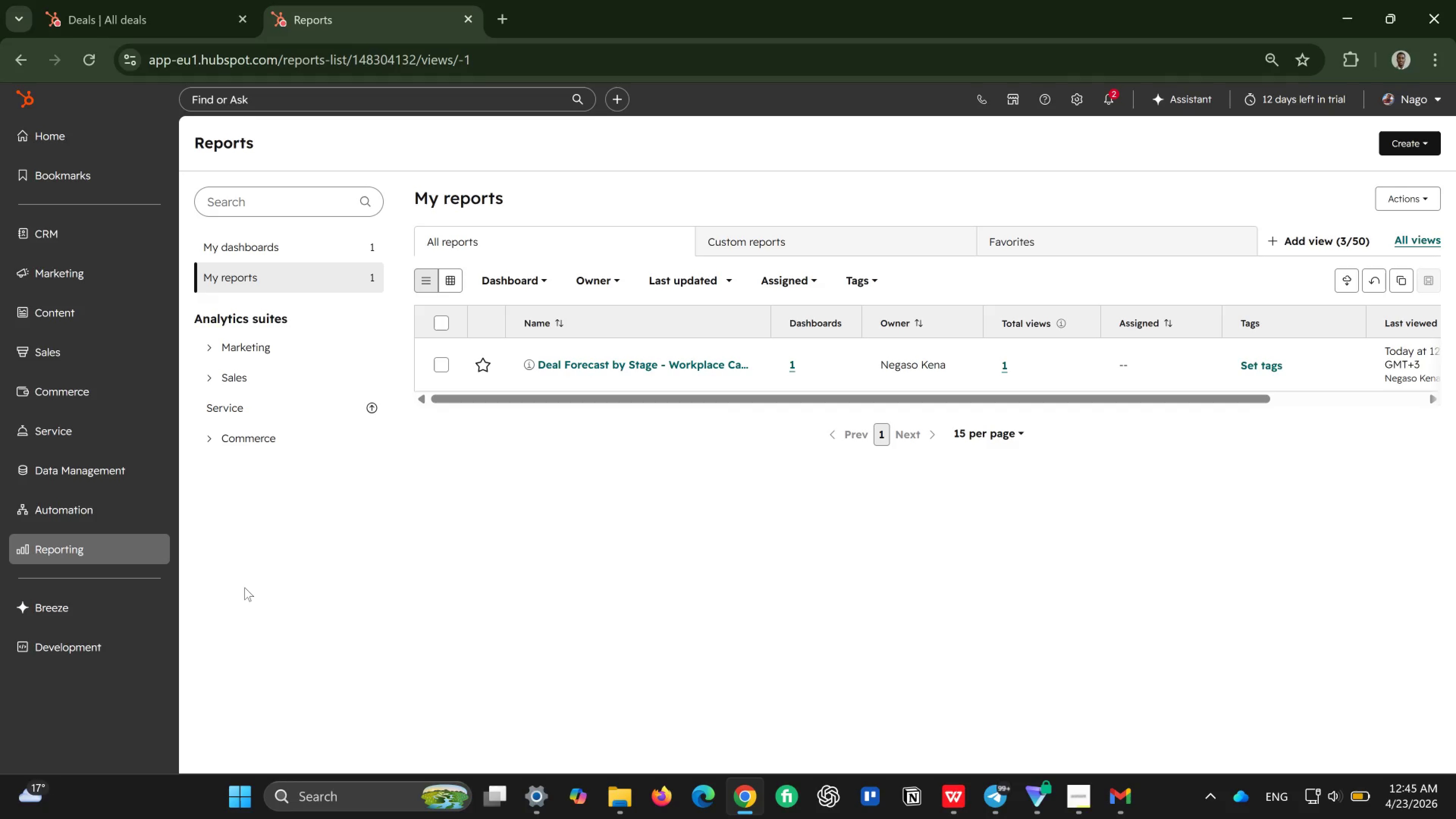 
left_click([1083, 729])